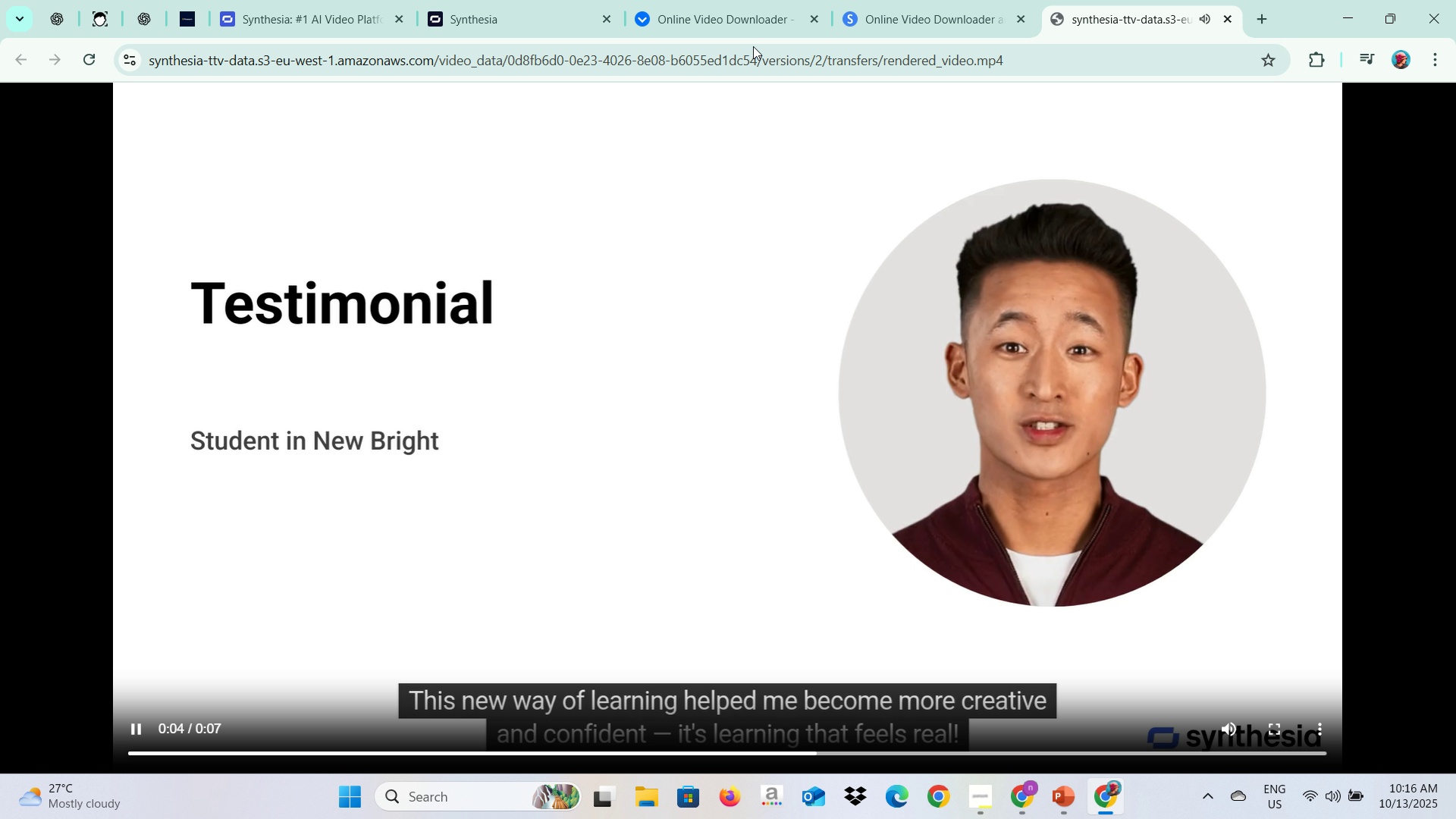 
left_click([863, 11])
 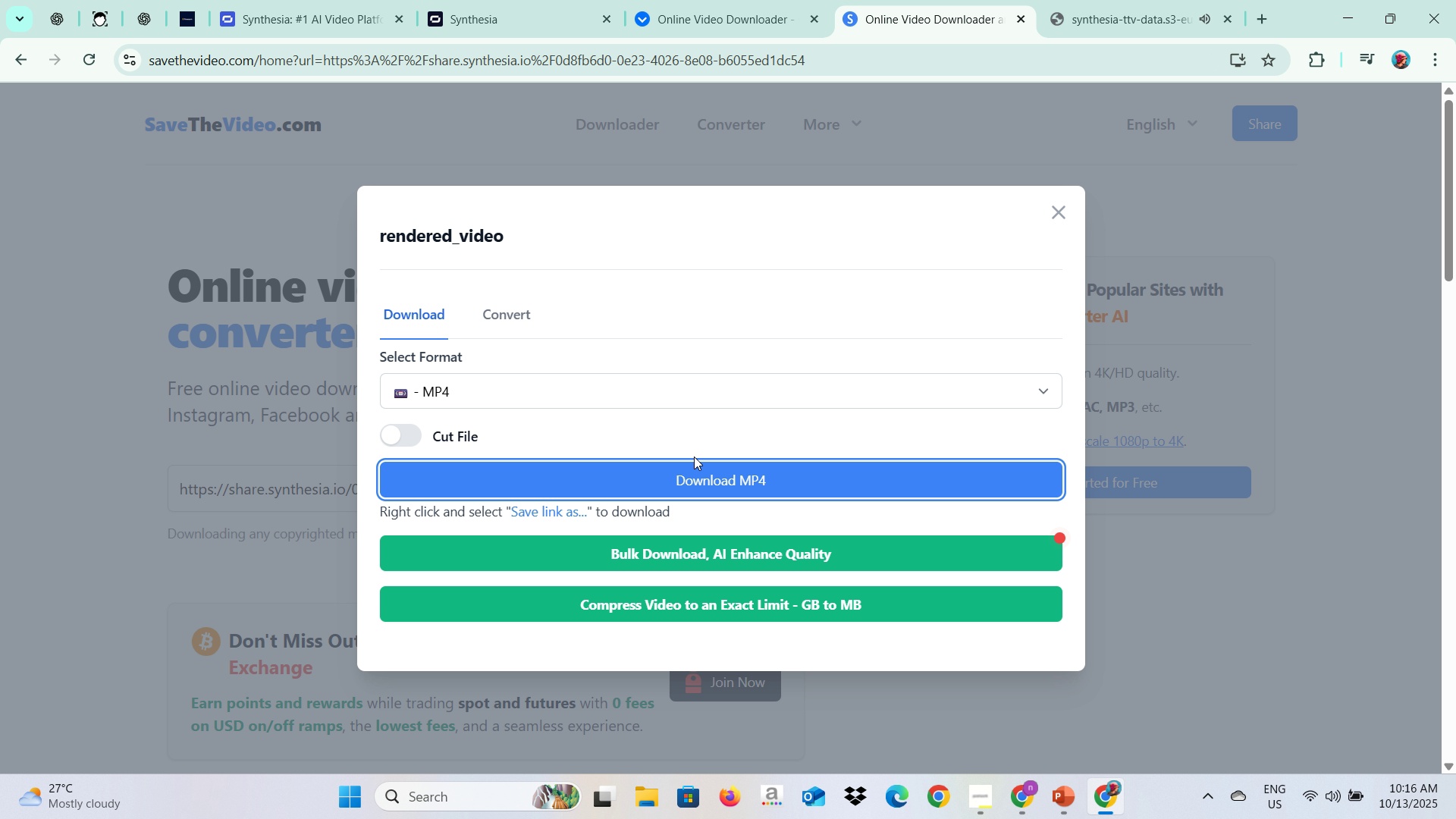 
left_click([683, 470])
 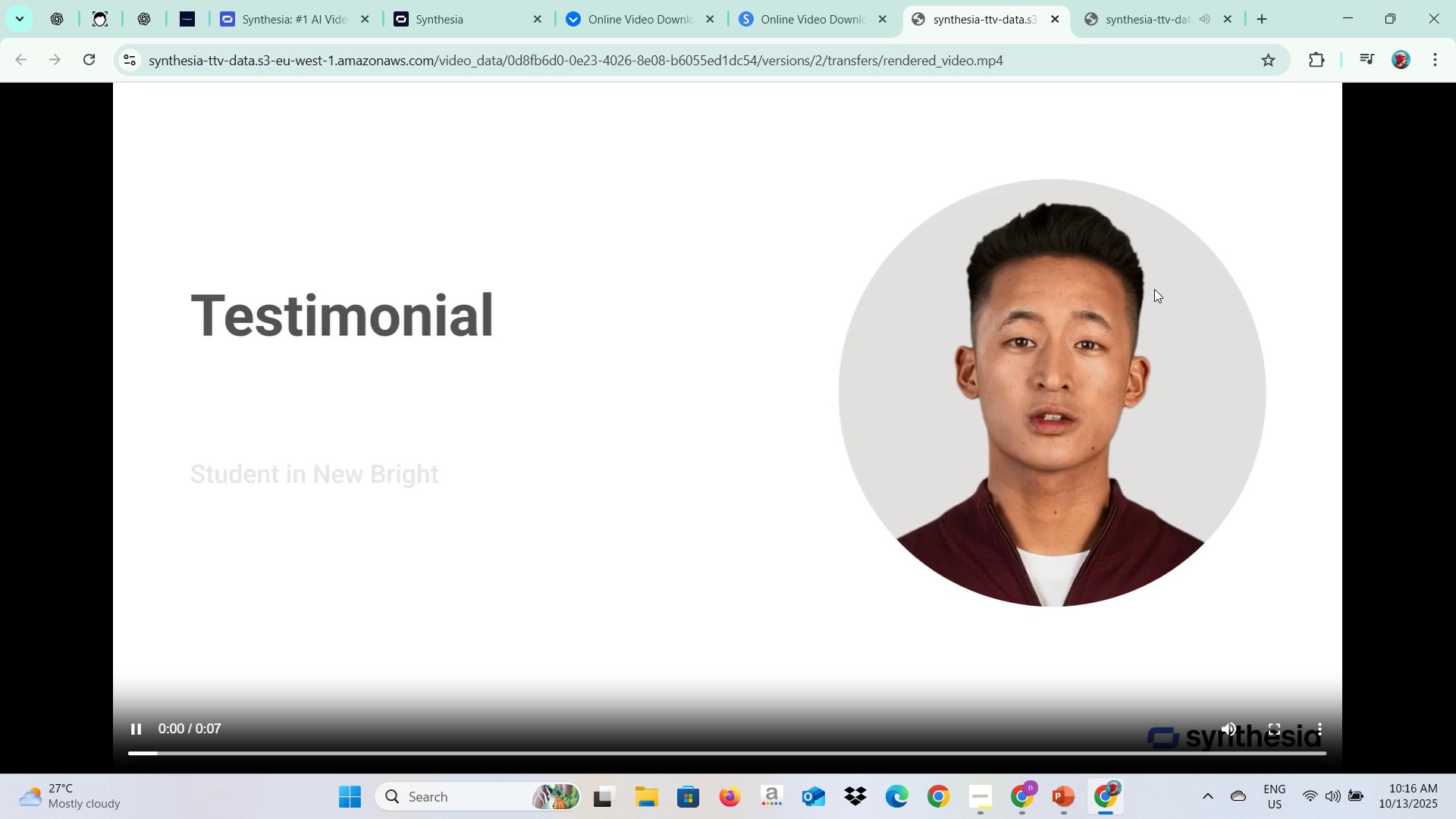 
scroll: coordinate [1185, 402], scroll_direction: up, amount: 2.0
 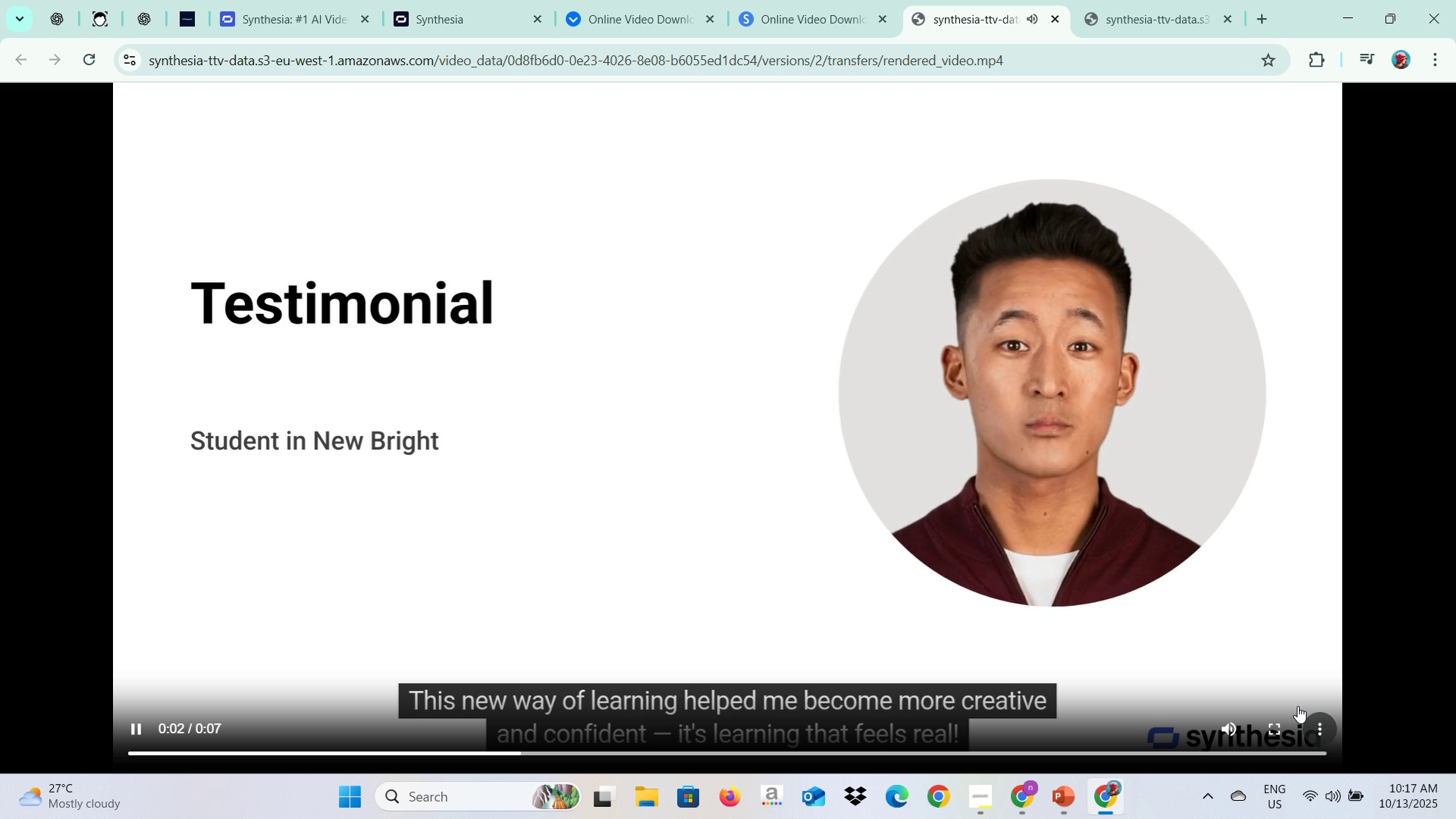 
left_click([1300, 710])
 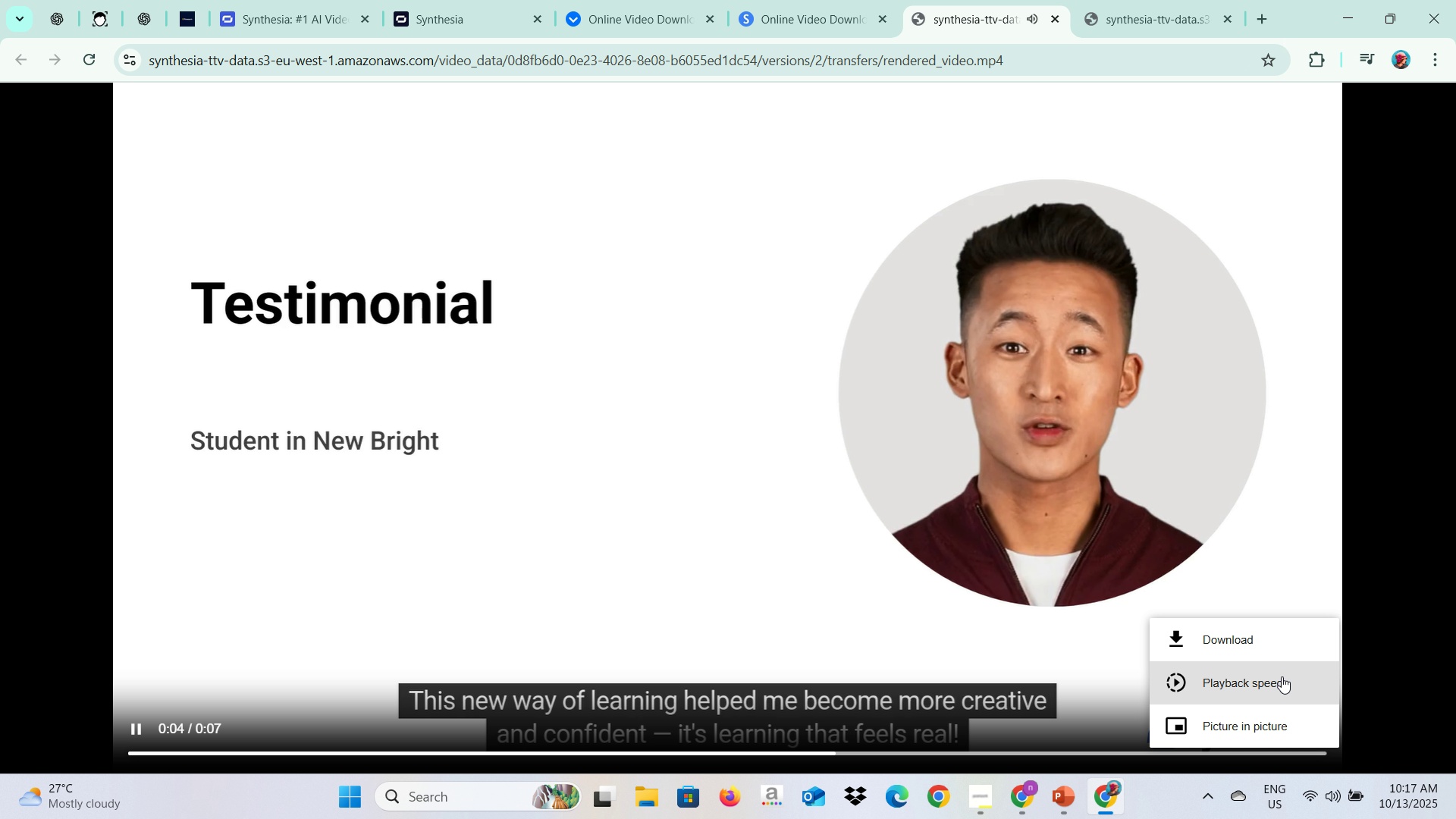 
left_click([1265, 620])
 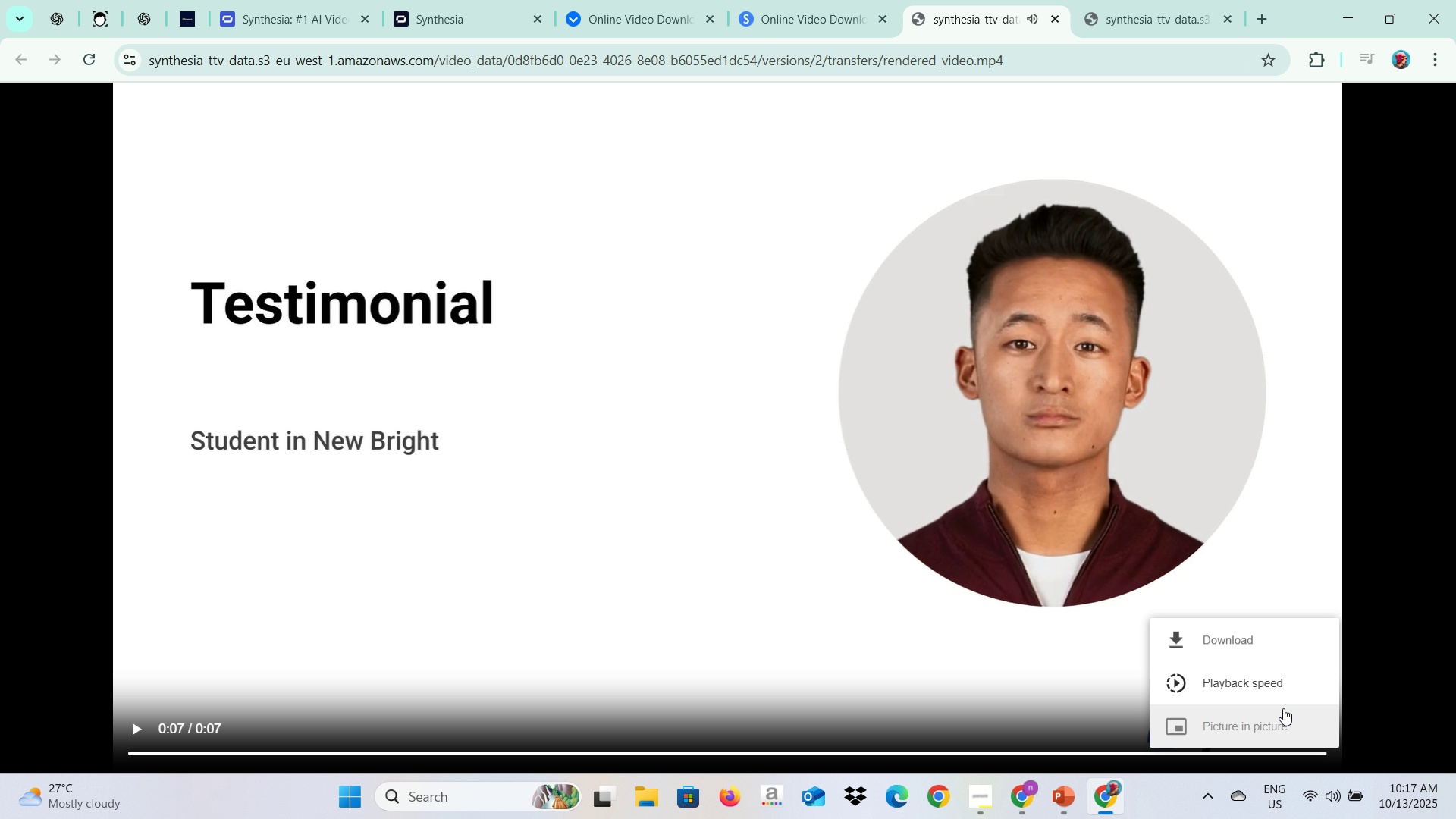 
left_click([1264, 645])
 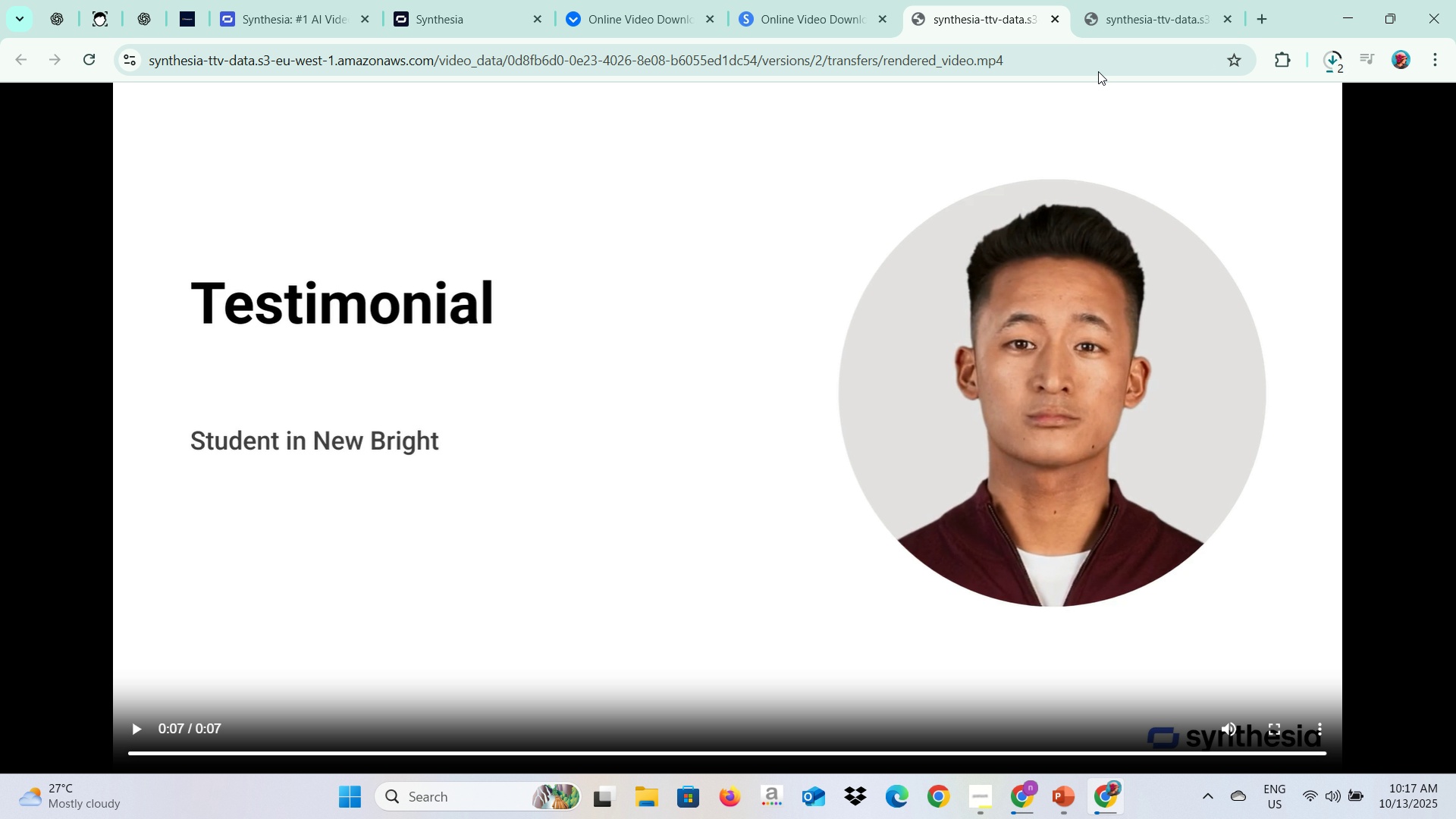 
left_click([1116, 4])
 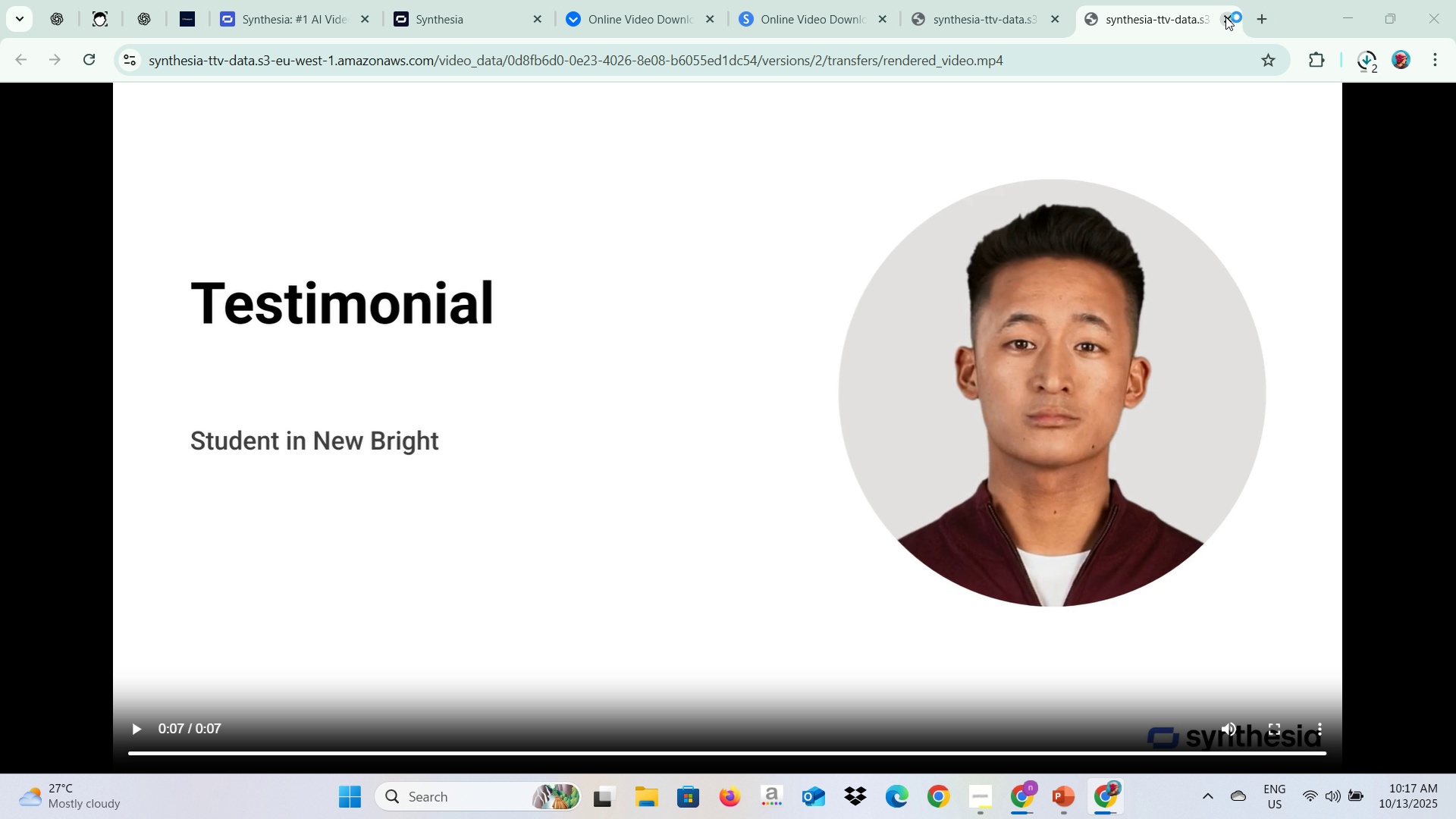 
left_click([1225, 17])
 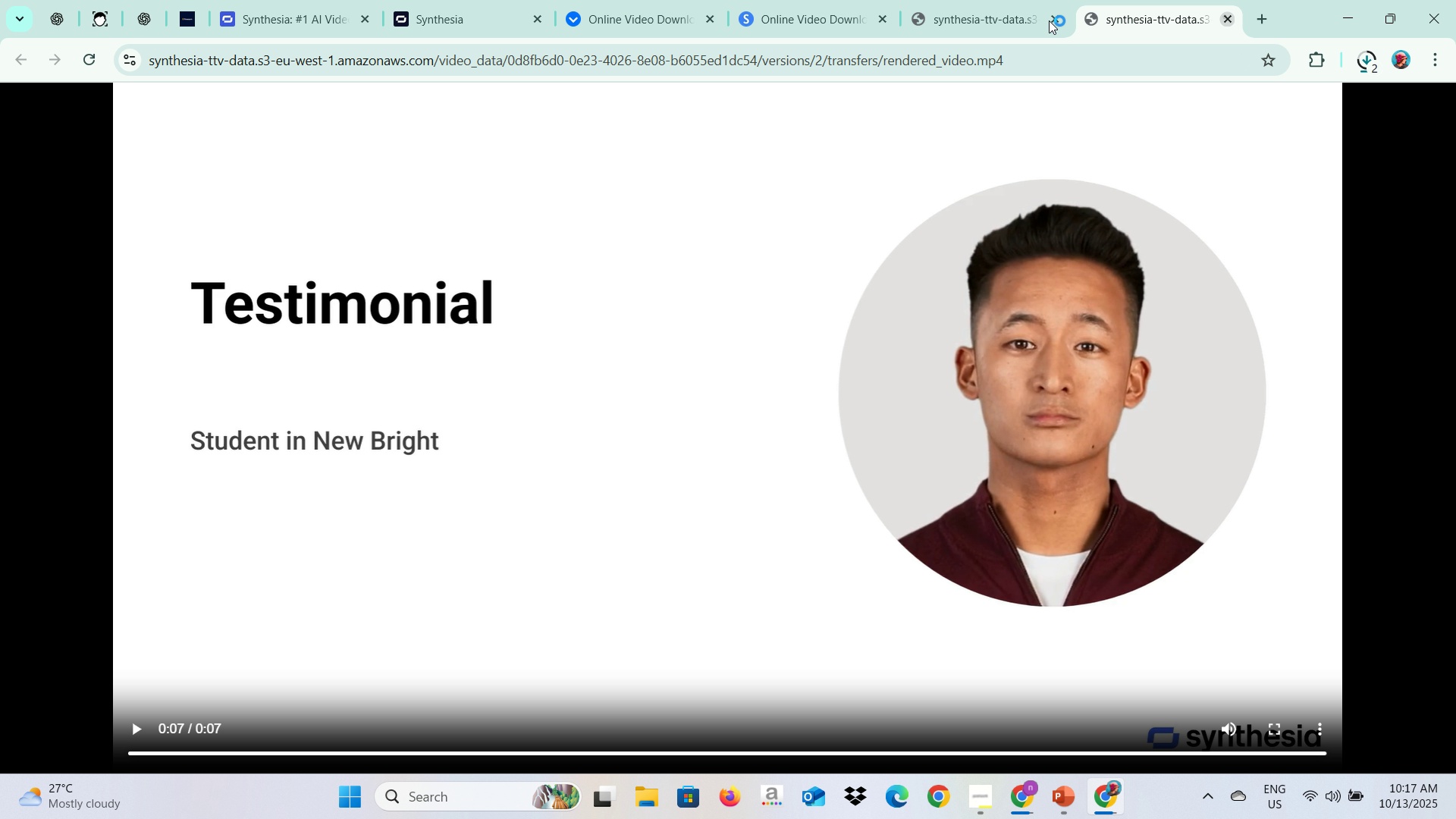 
double_click([1053, 18])
 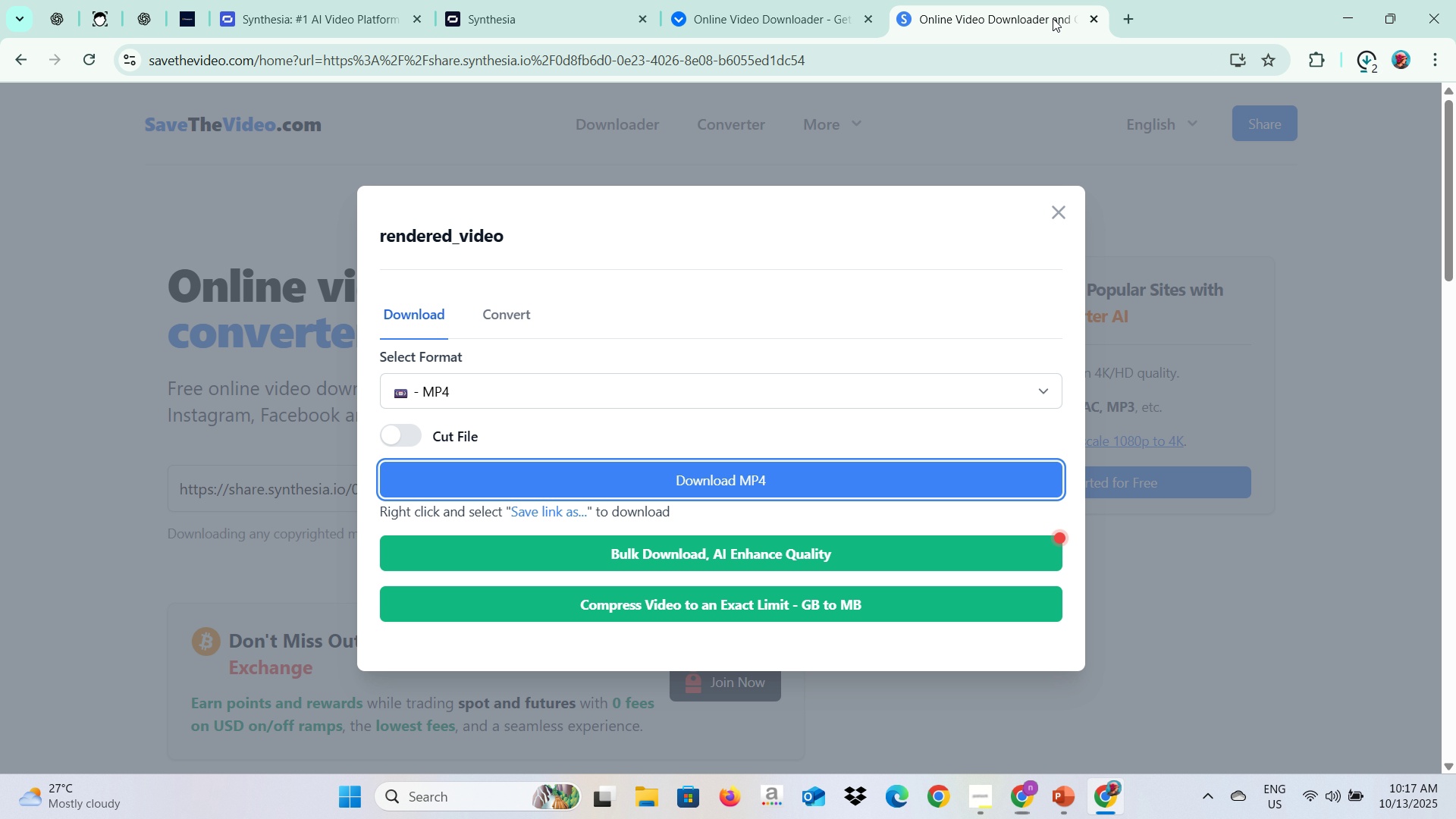 
key(Alt+Tab)
 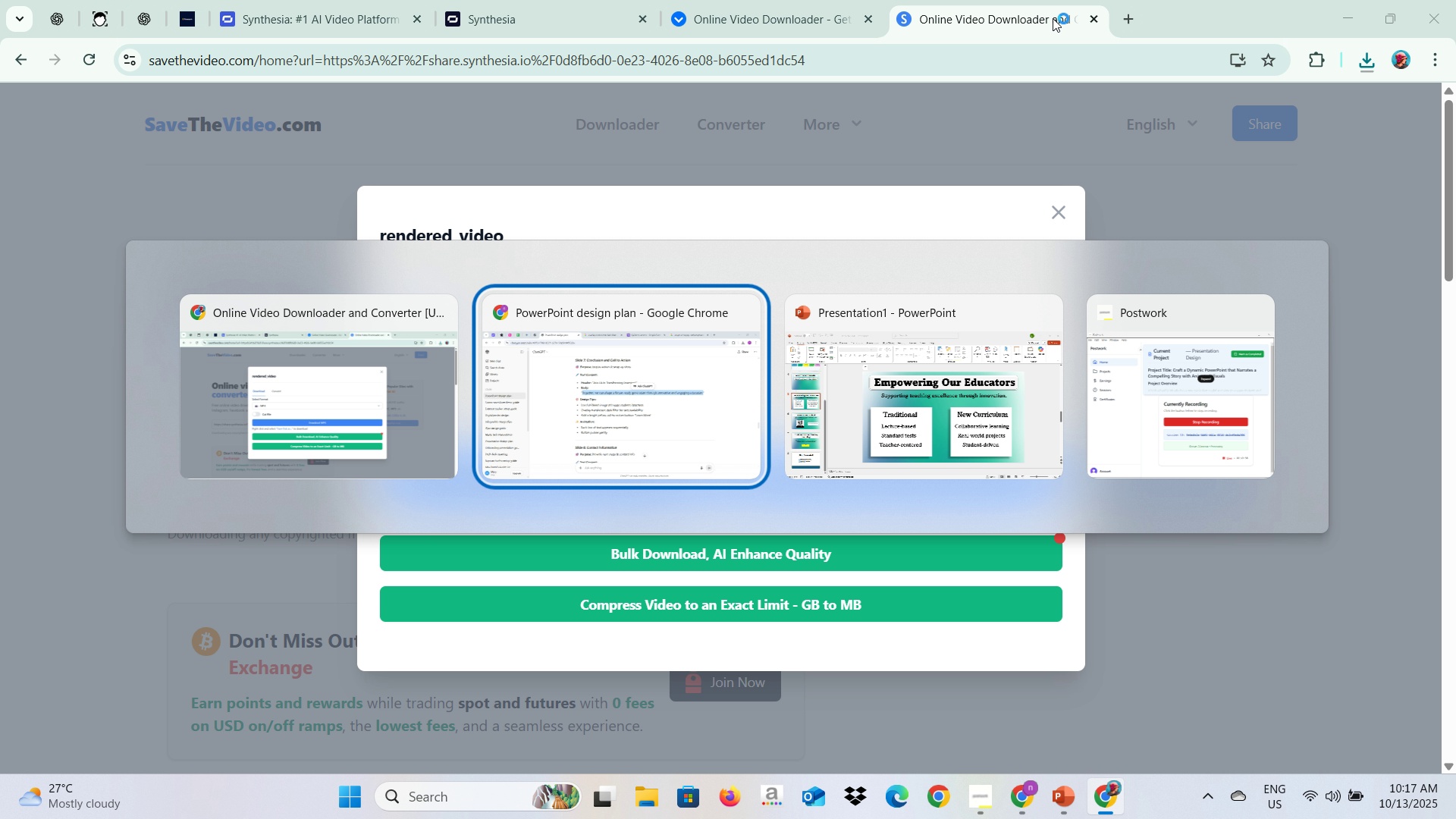 
key(Alt+Tab)
 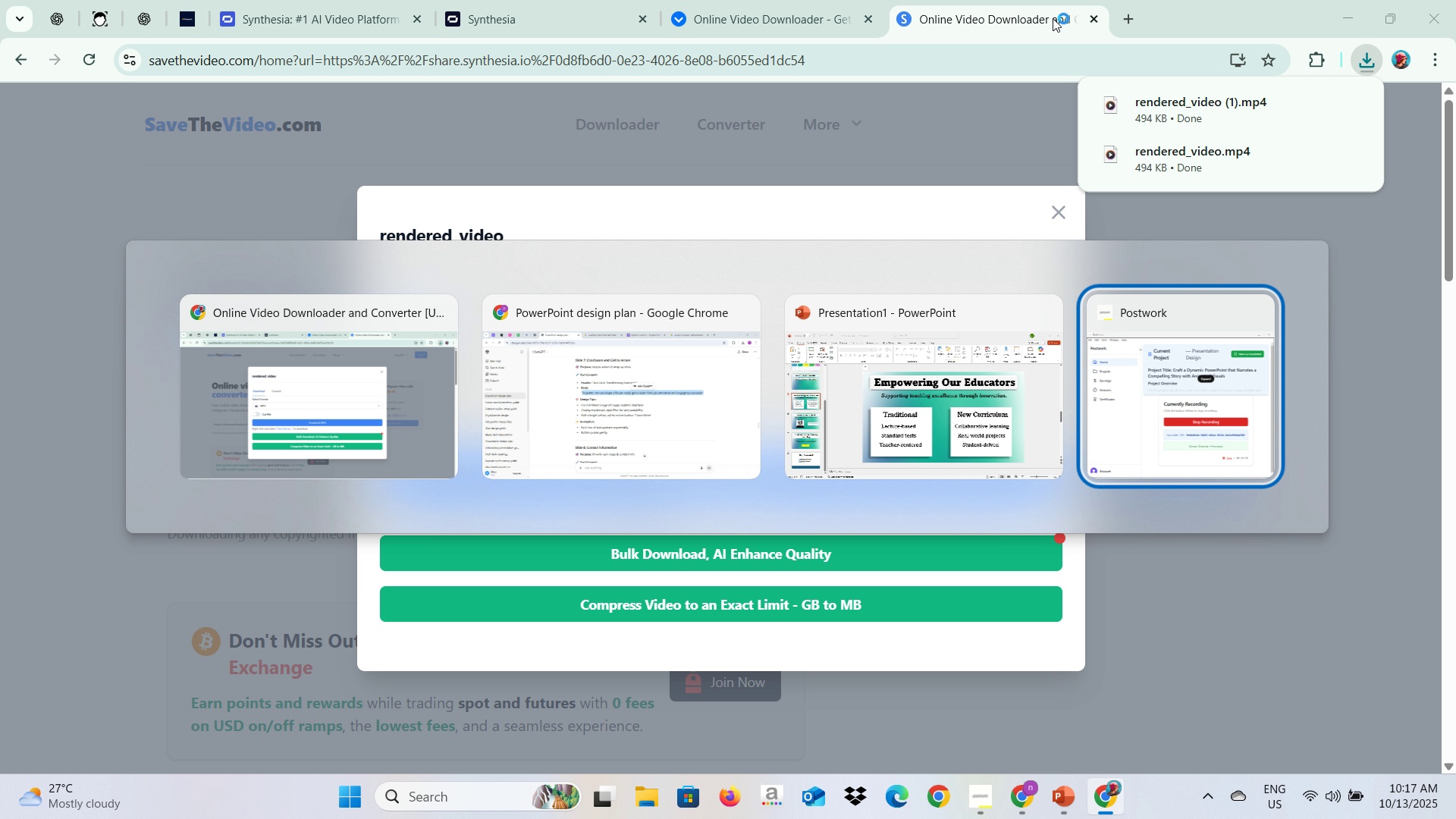 
key(Alt+Tab)